 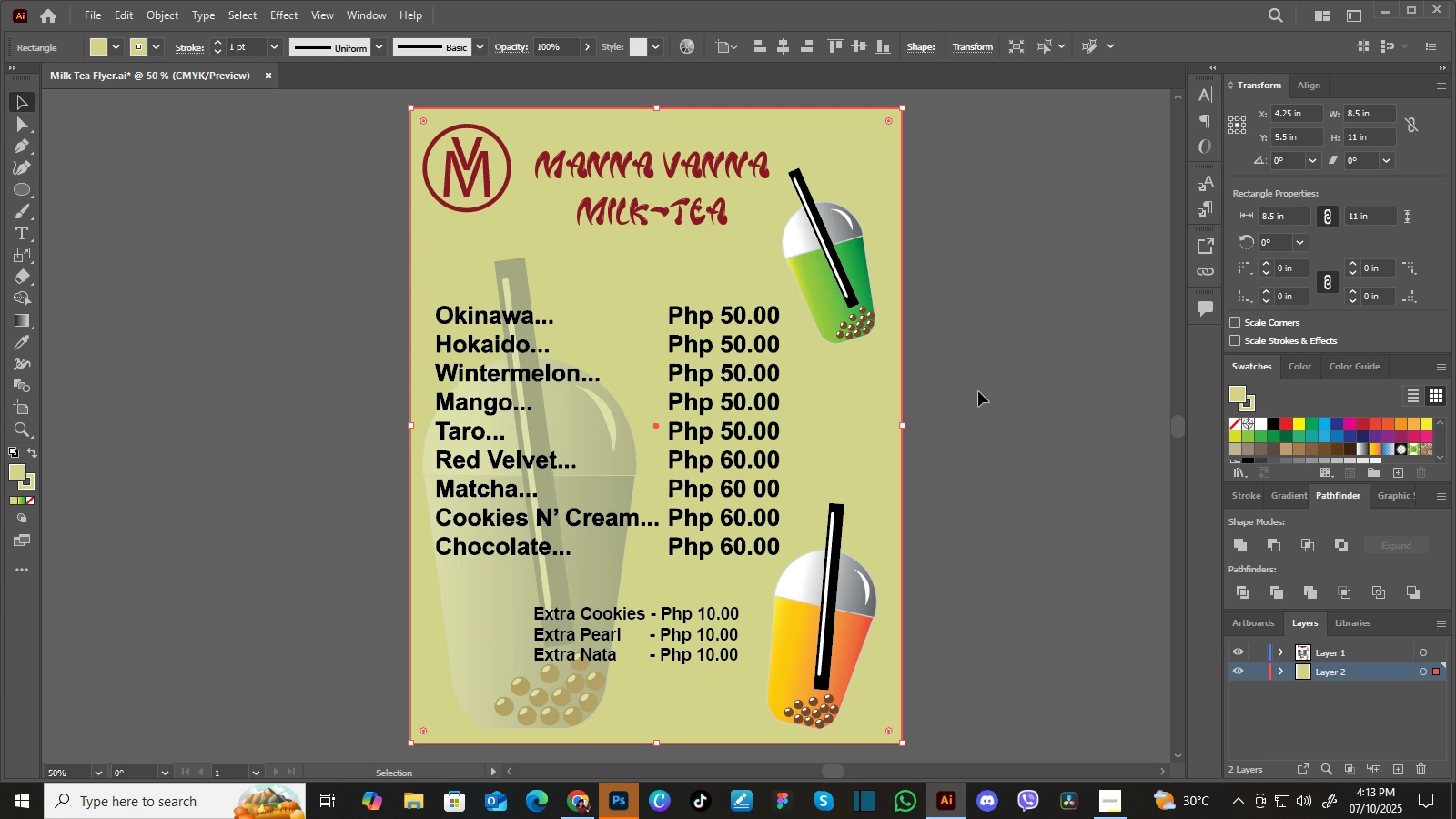 
left_click([18, 474])
 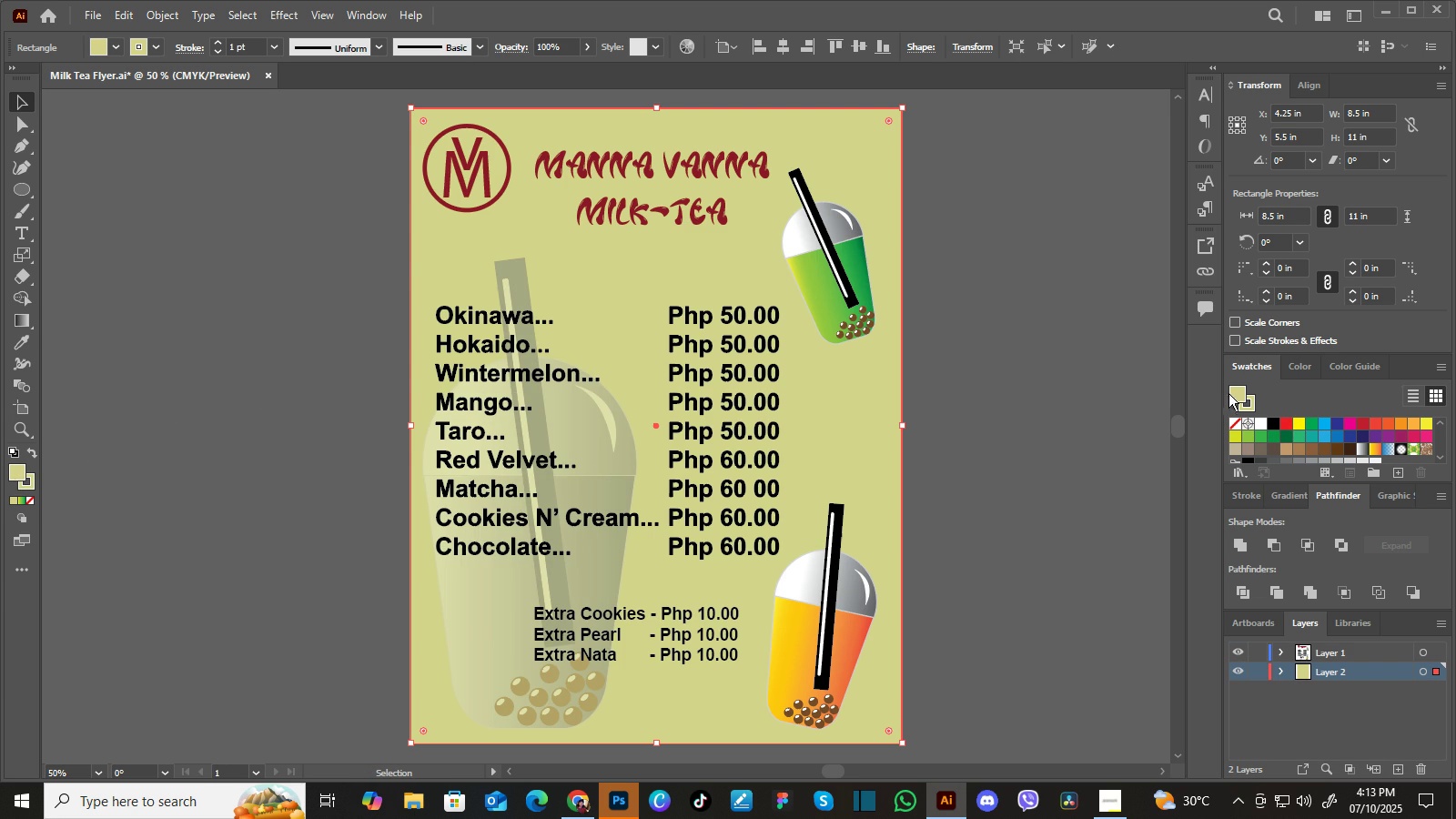 
double_click([1234, 389])
 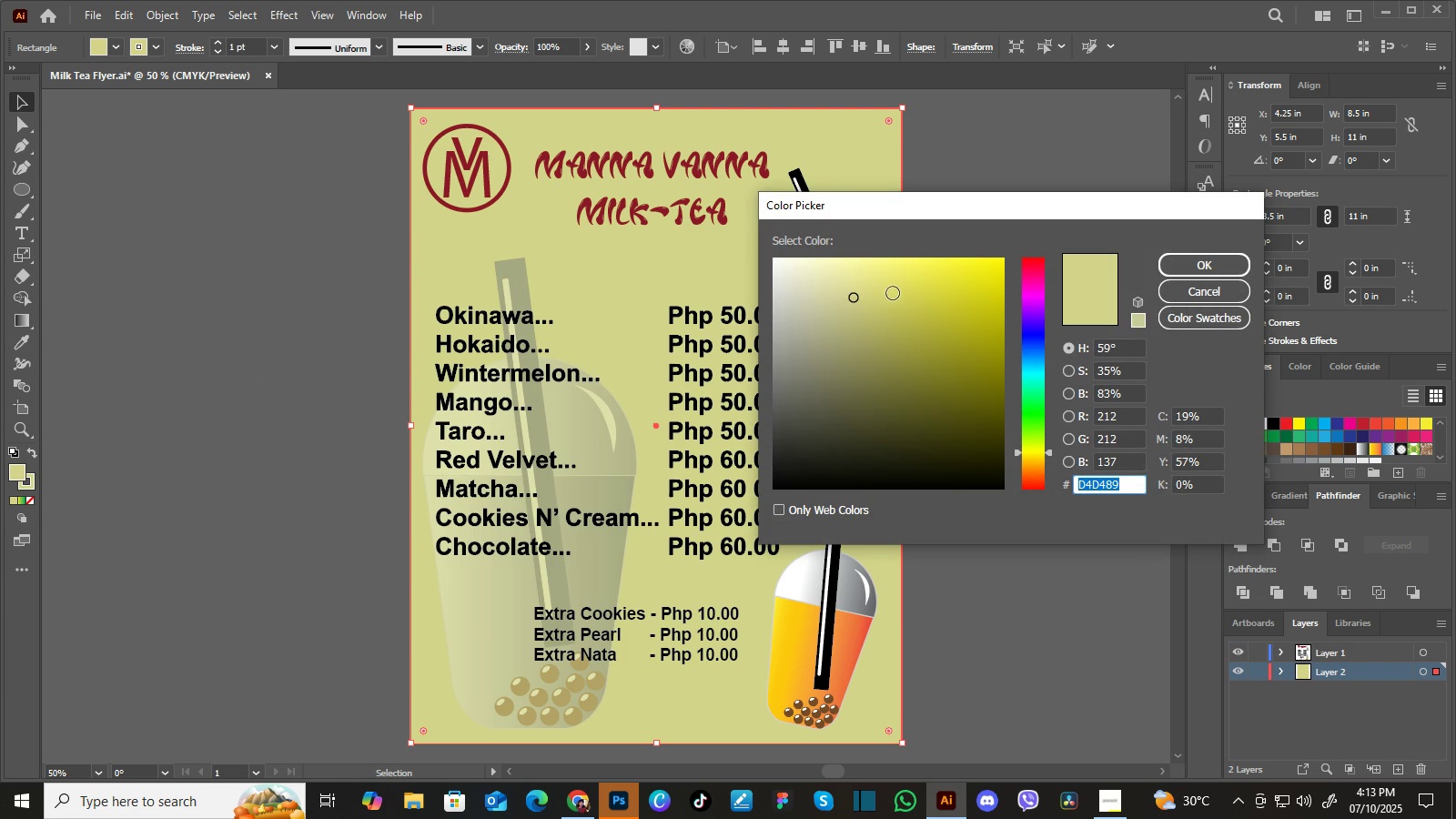 
left_click([891, 290])
 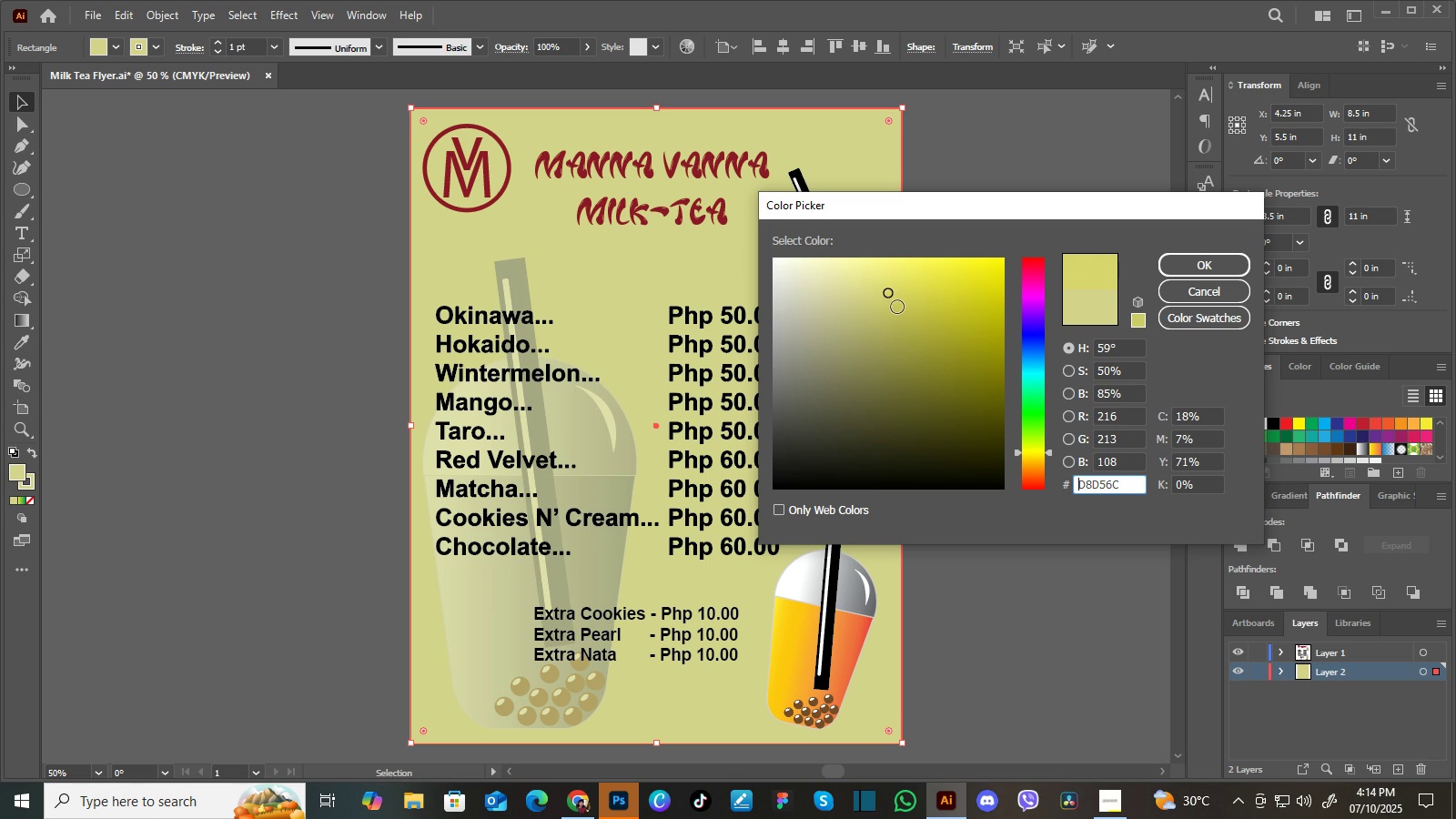 
left_click([897, 307])
 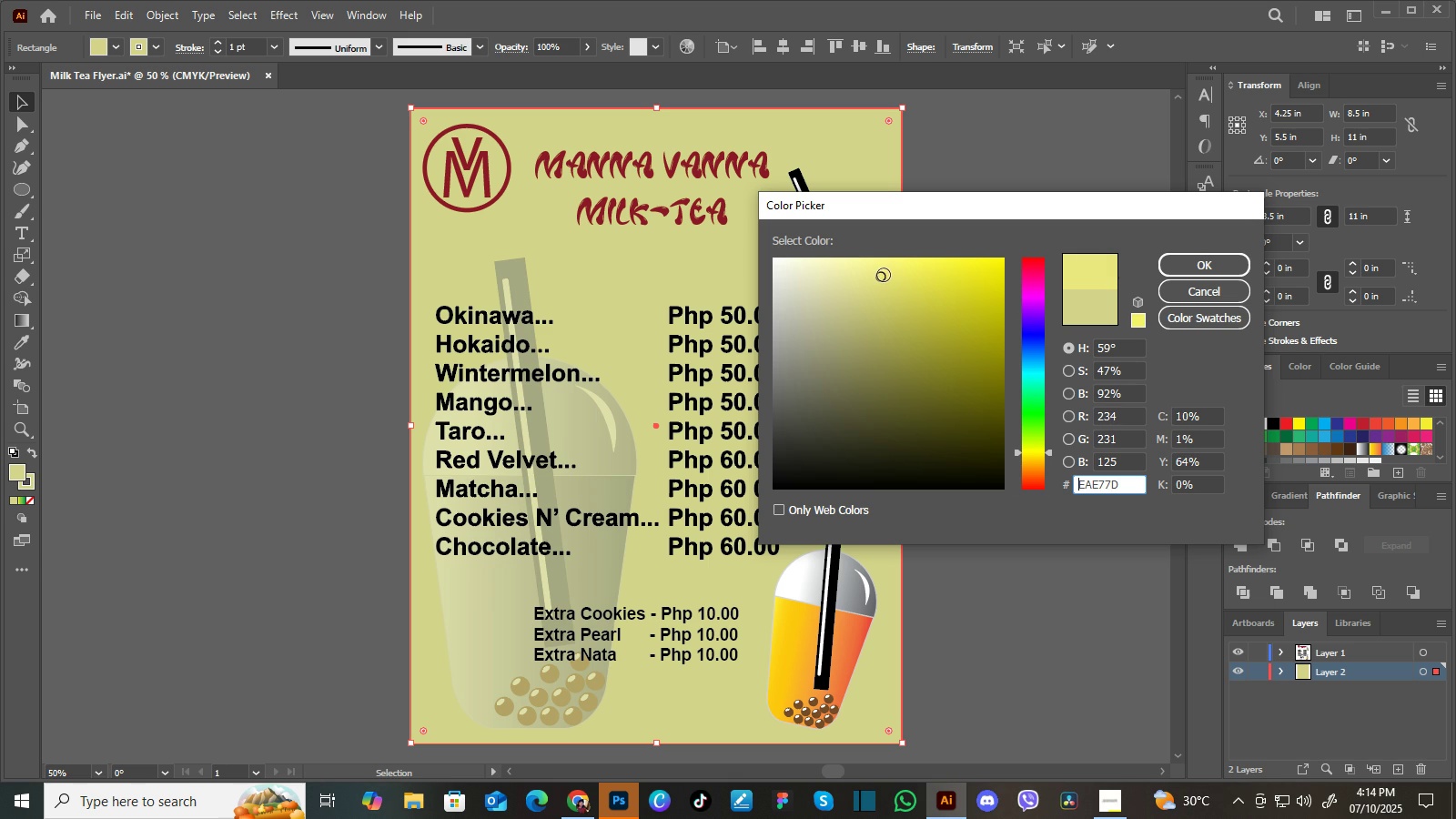 
left_click([884, 275])
 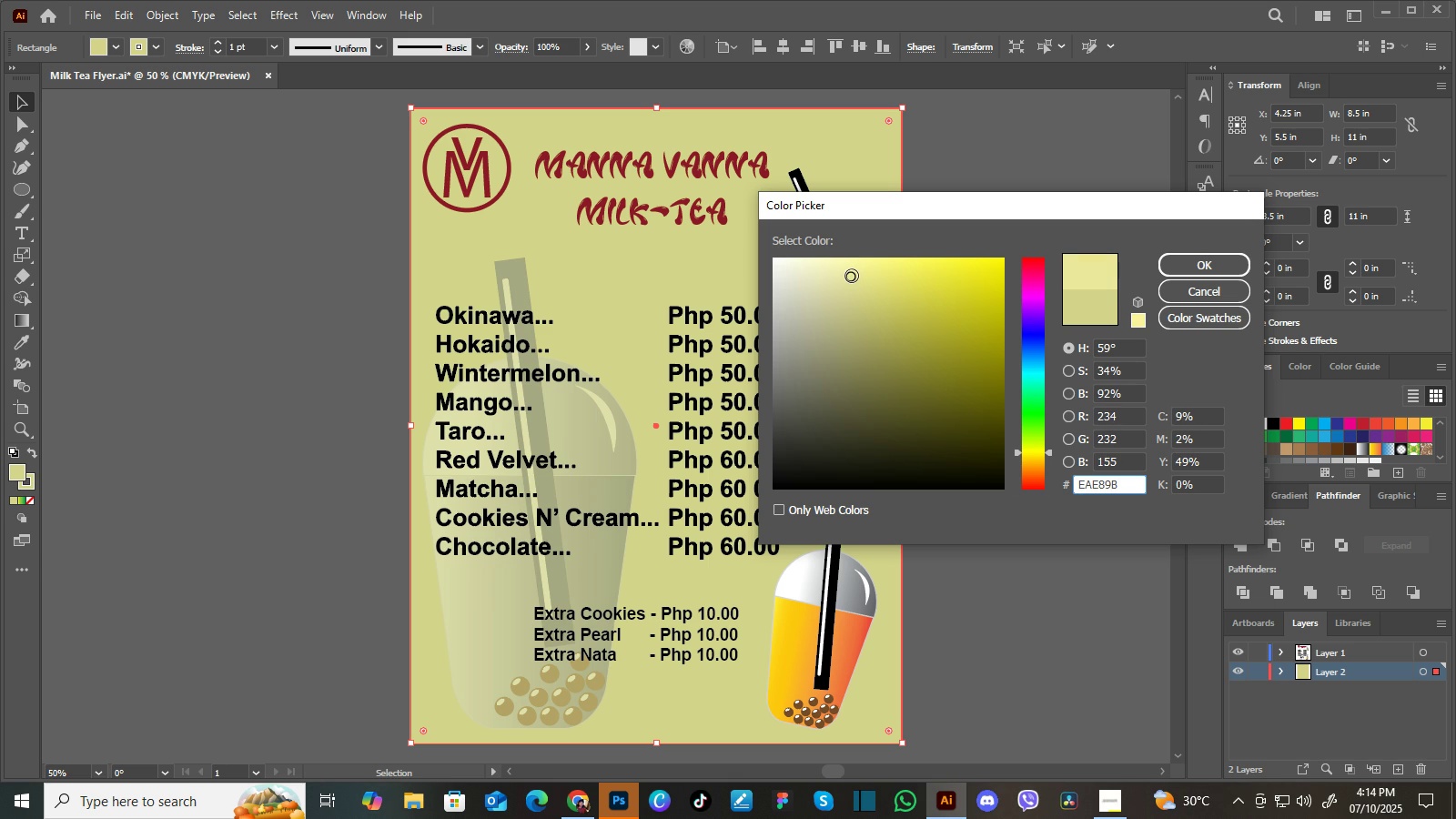 
left_click([852, 276])
 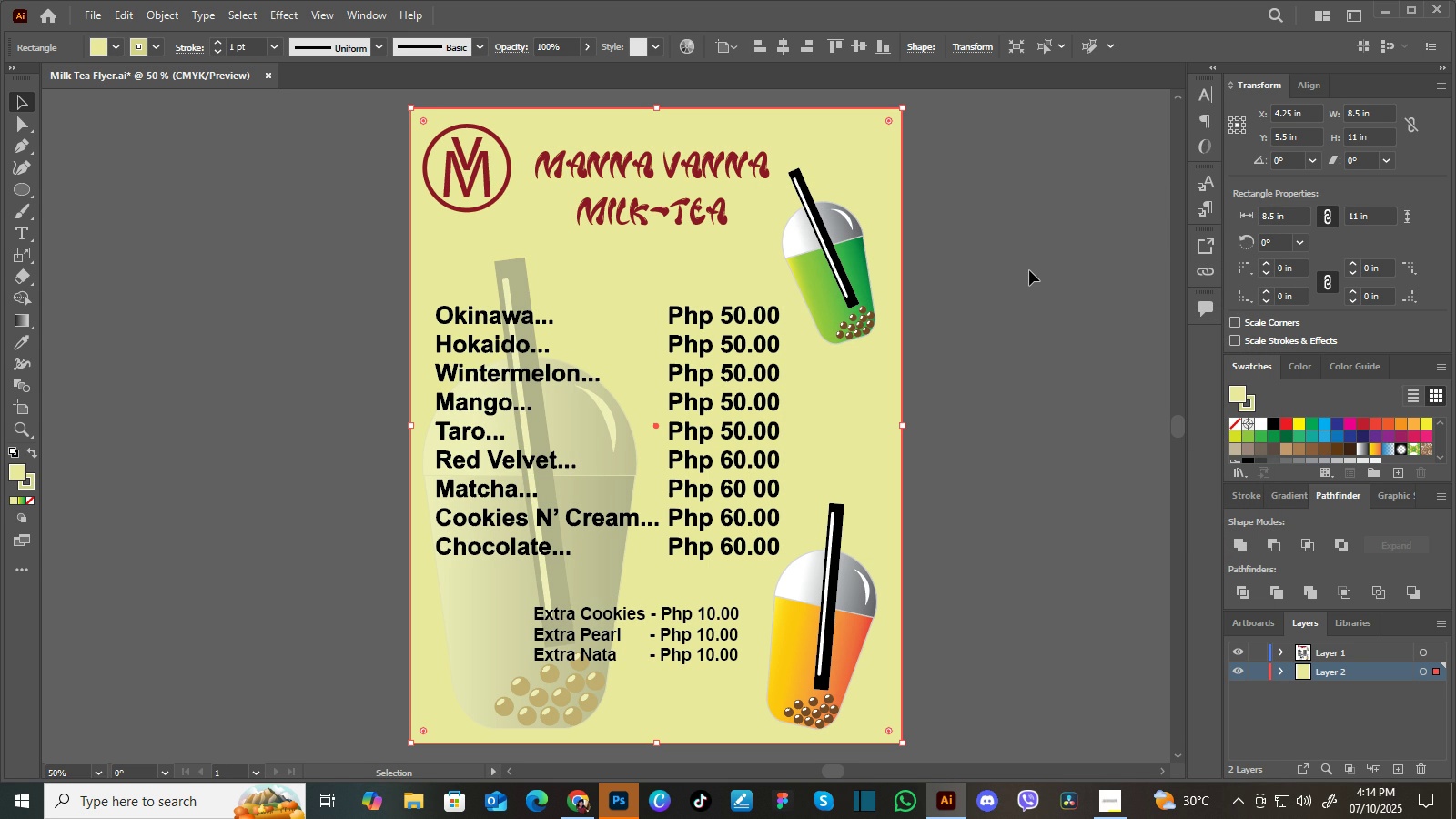 
wait(8.15)
 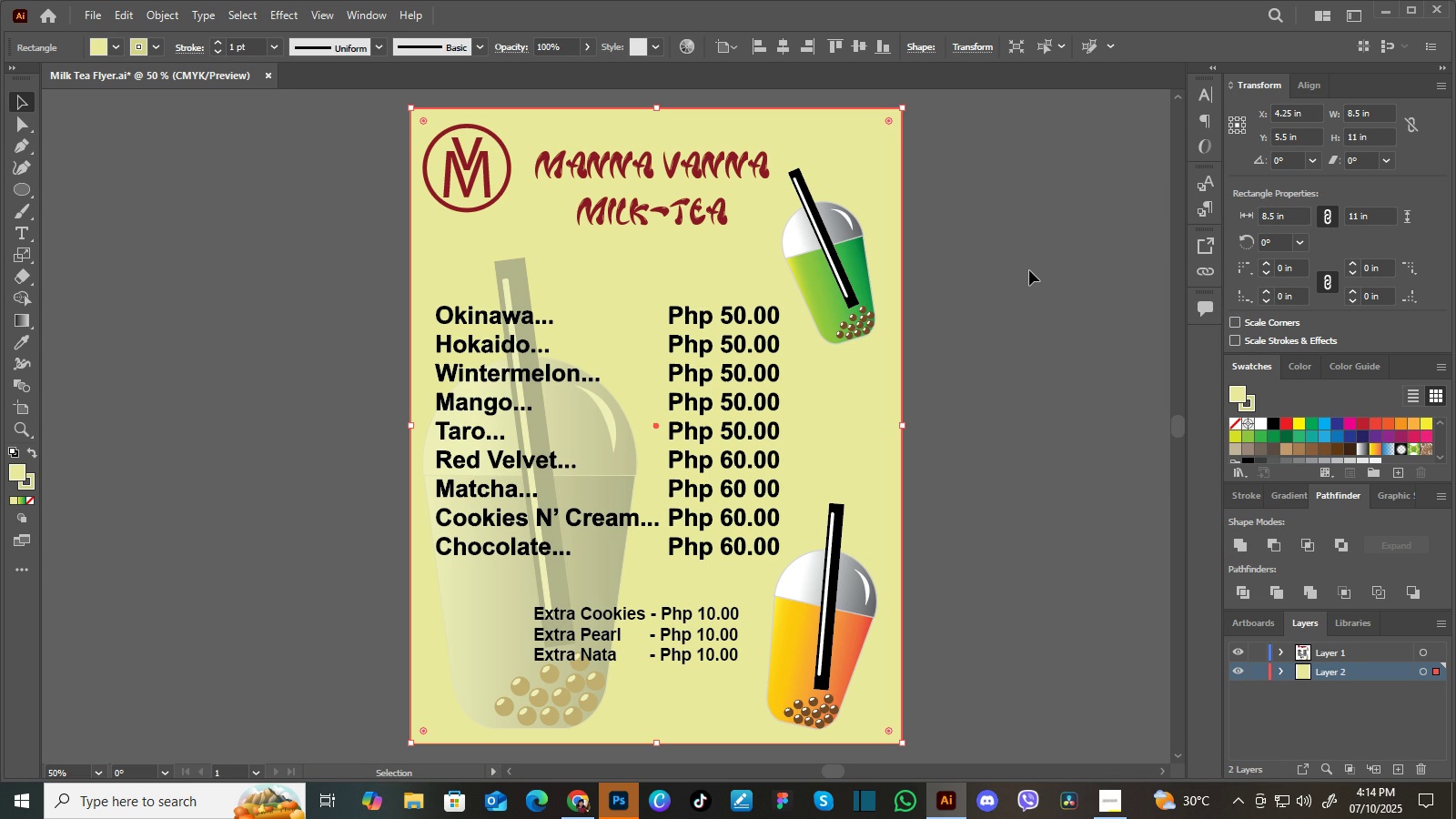 
left_click([1029, 270])
 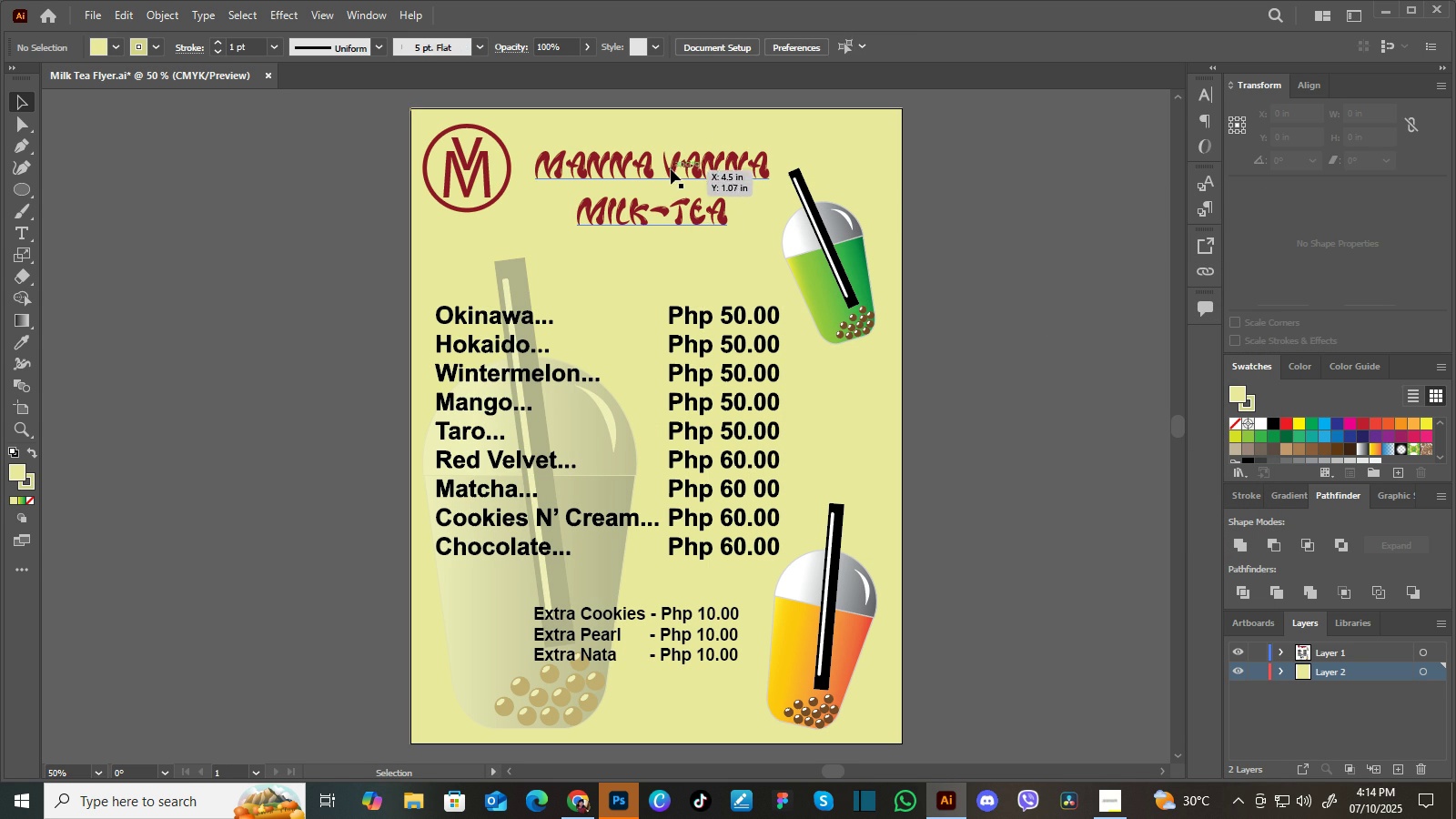 
left_click([671, 167])
 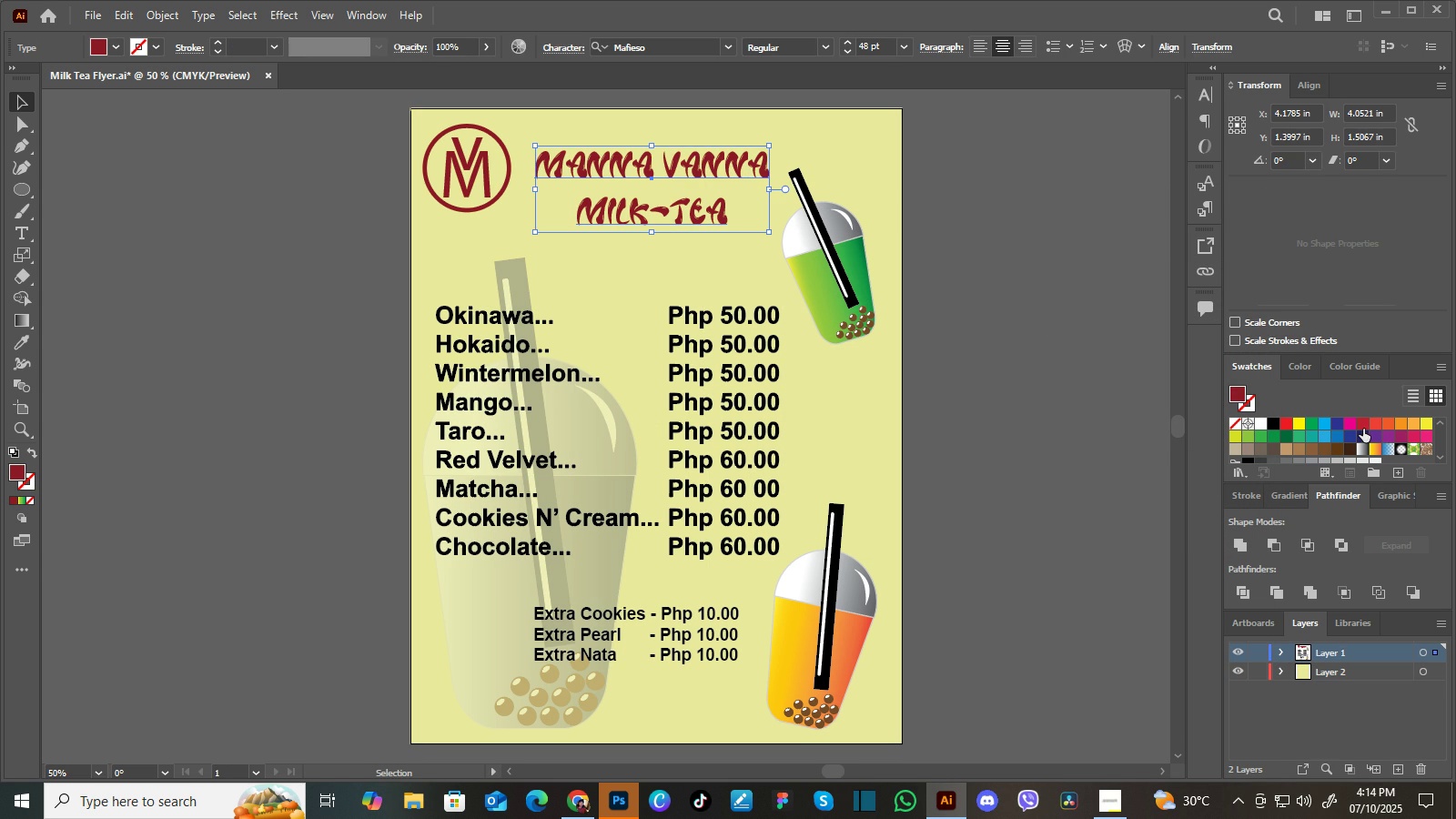 
left_click([1363, 423])
 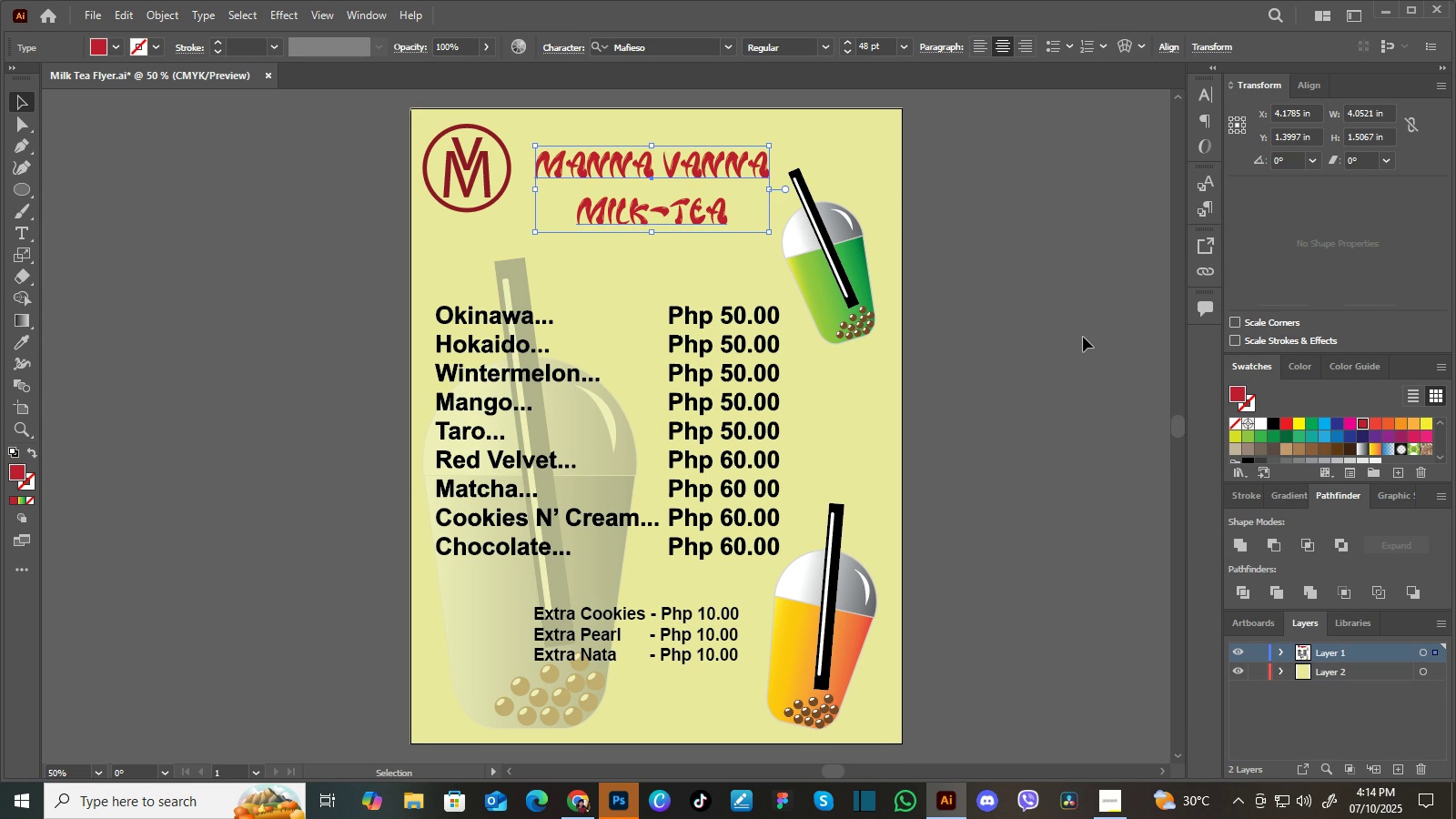 
left_click([1083, 337])
 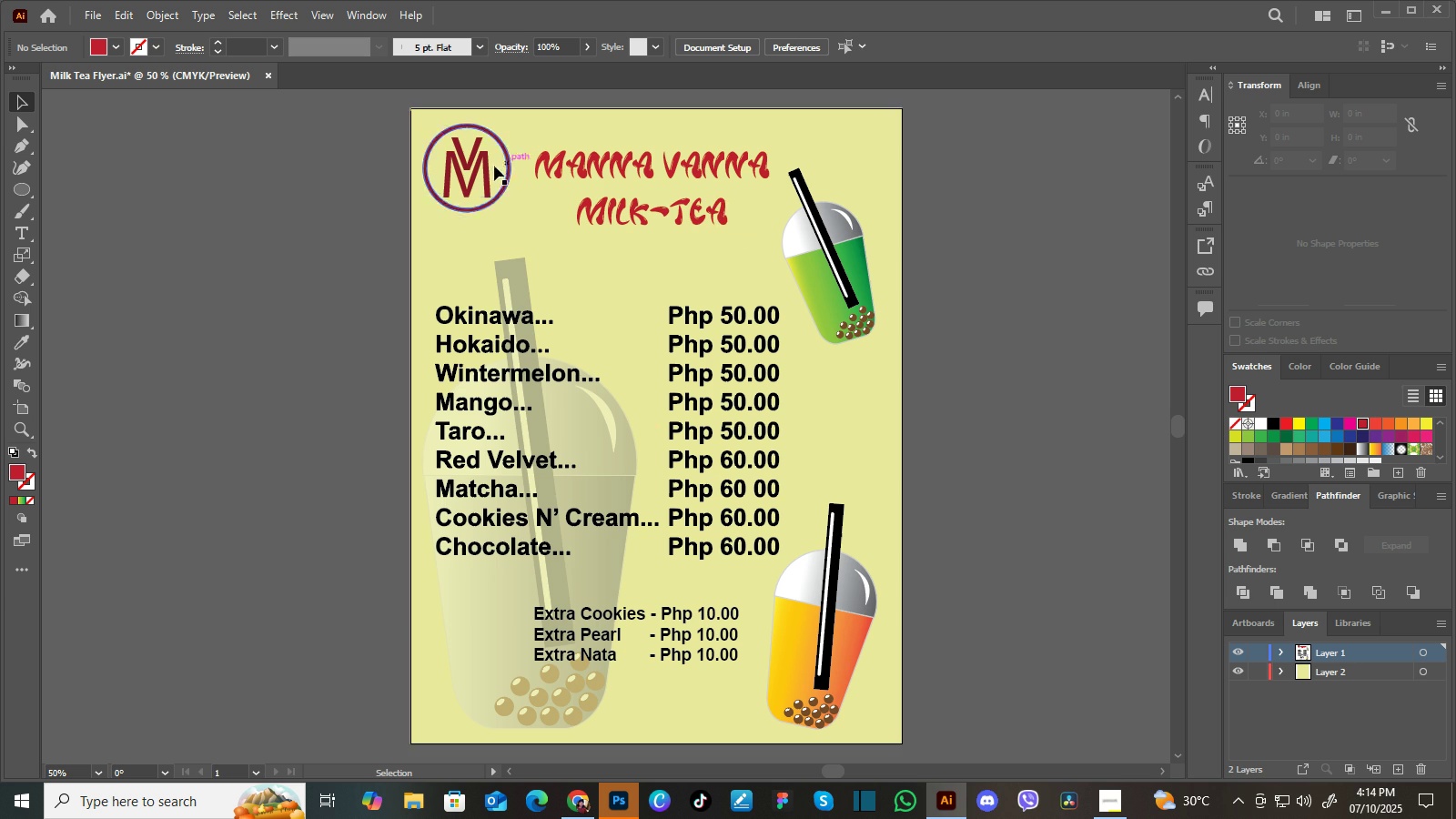 
left_click([487, 176])
 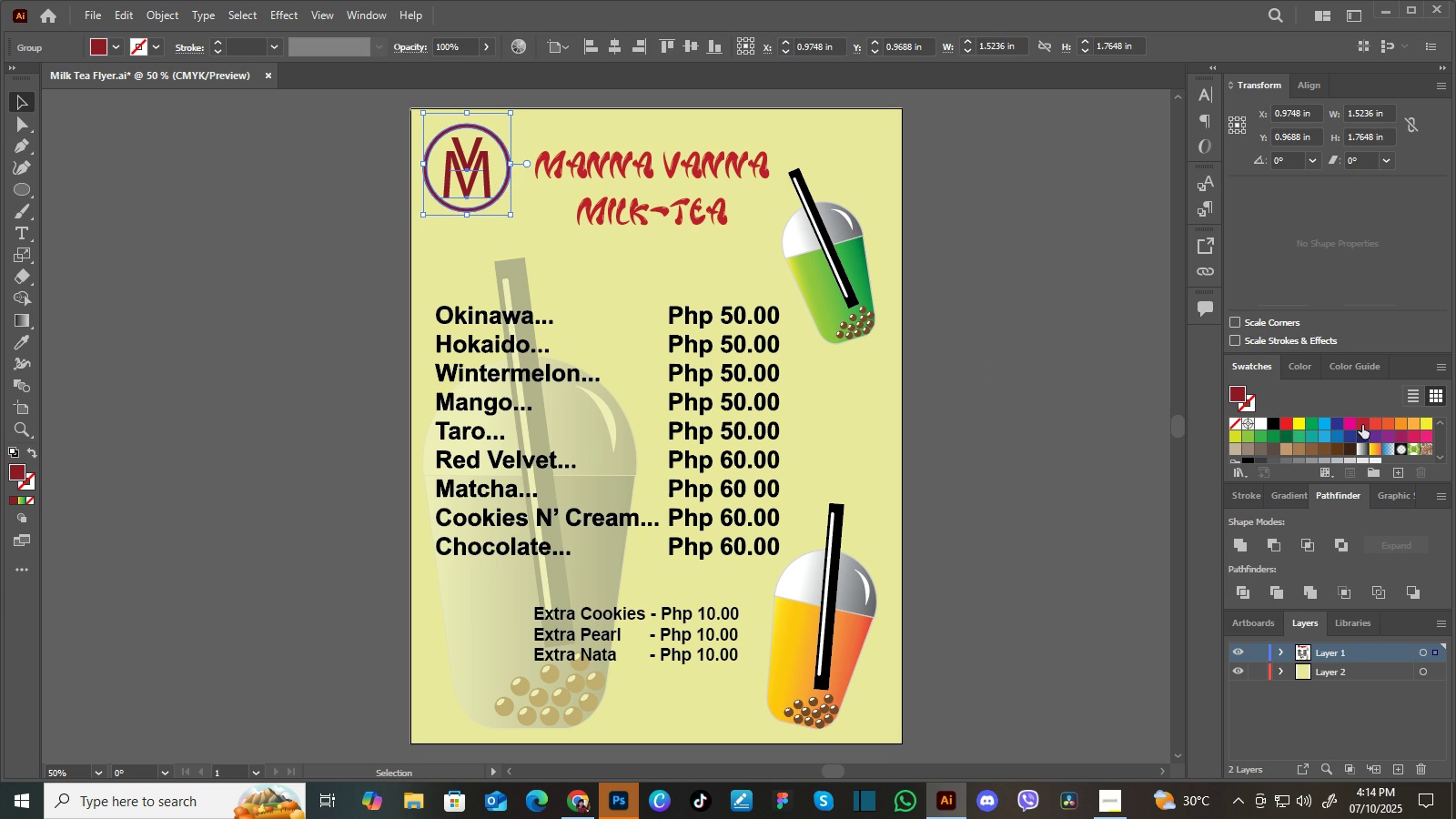 
left_click([1364, 423])
 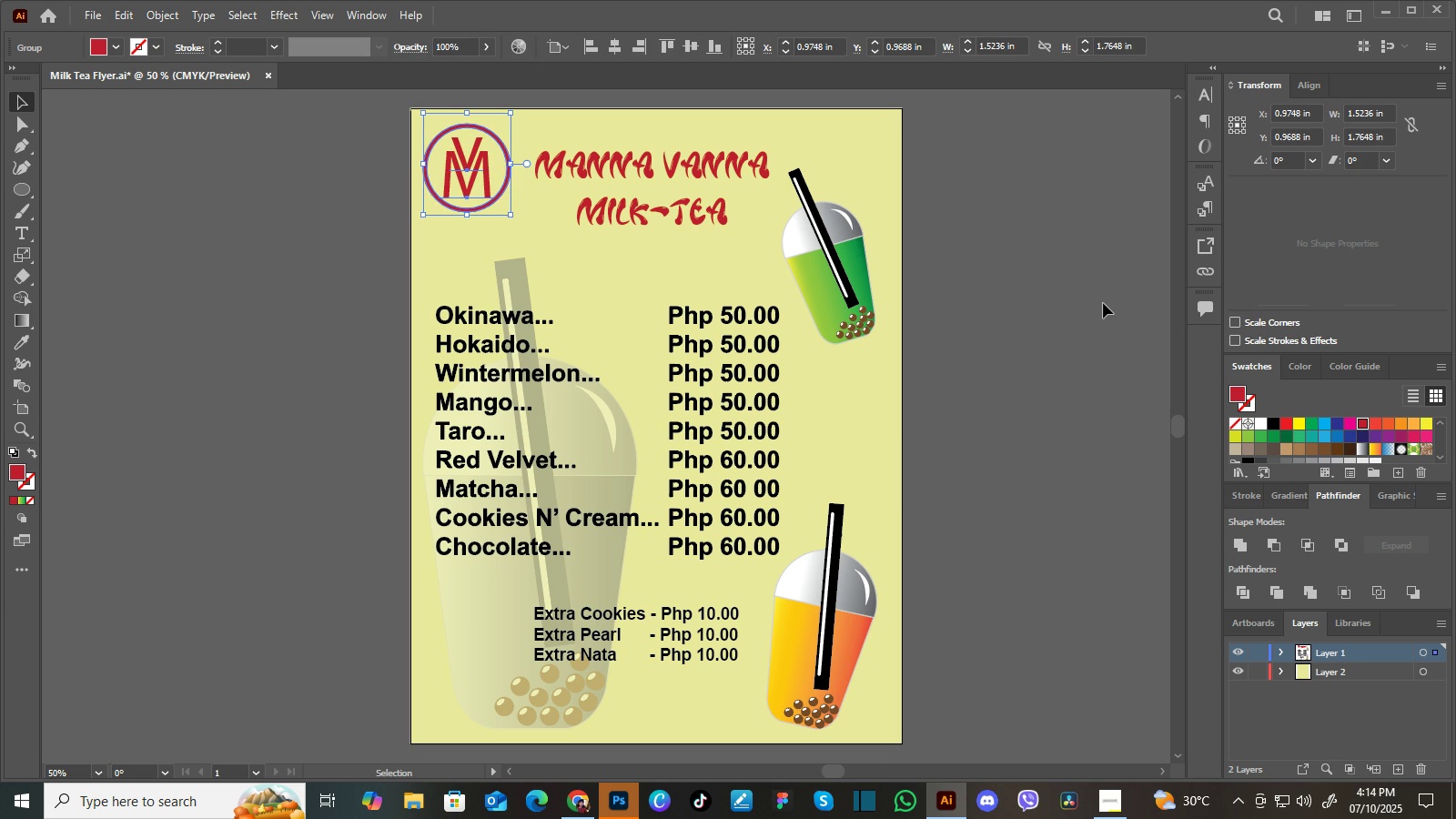 
left_click([1103, 303])
 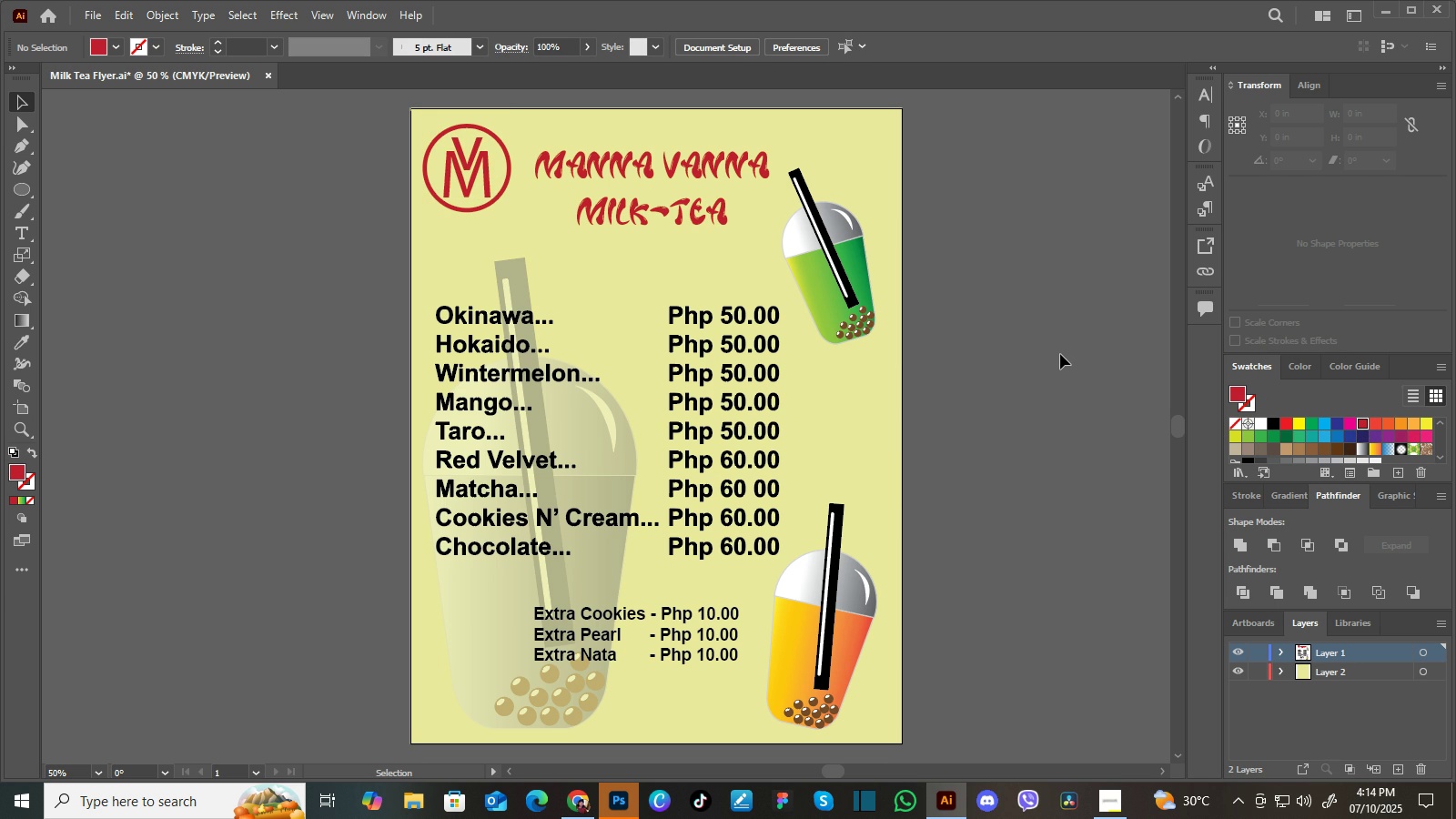 
wait(6.45)
 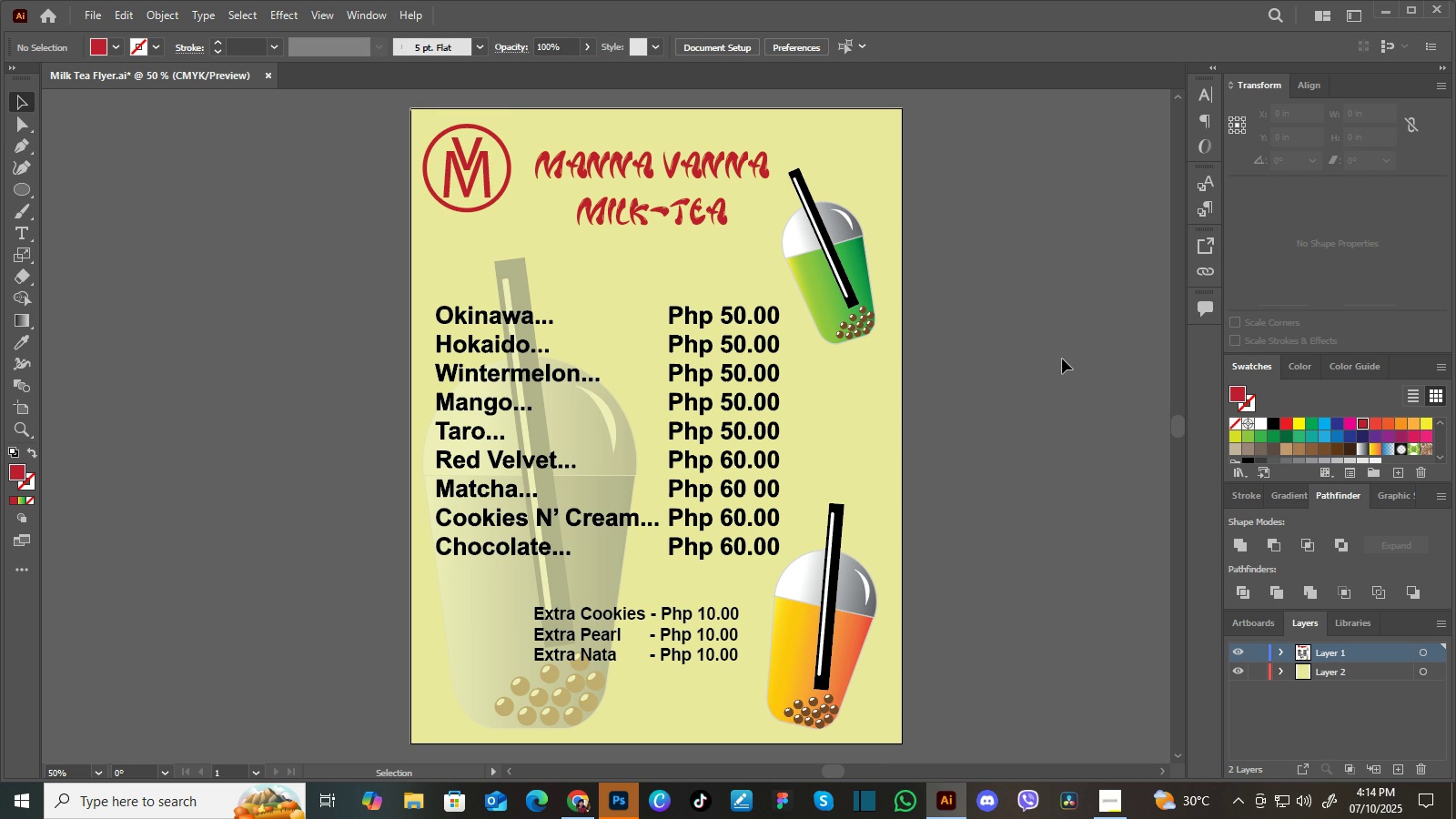 
left_click([98, 11])
 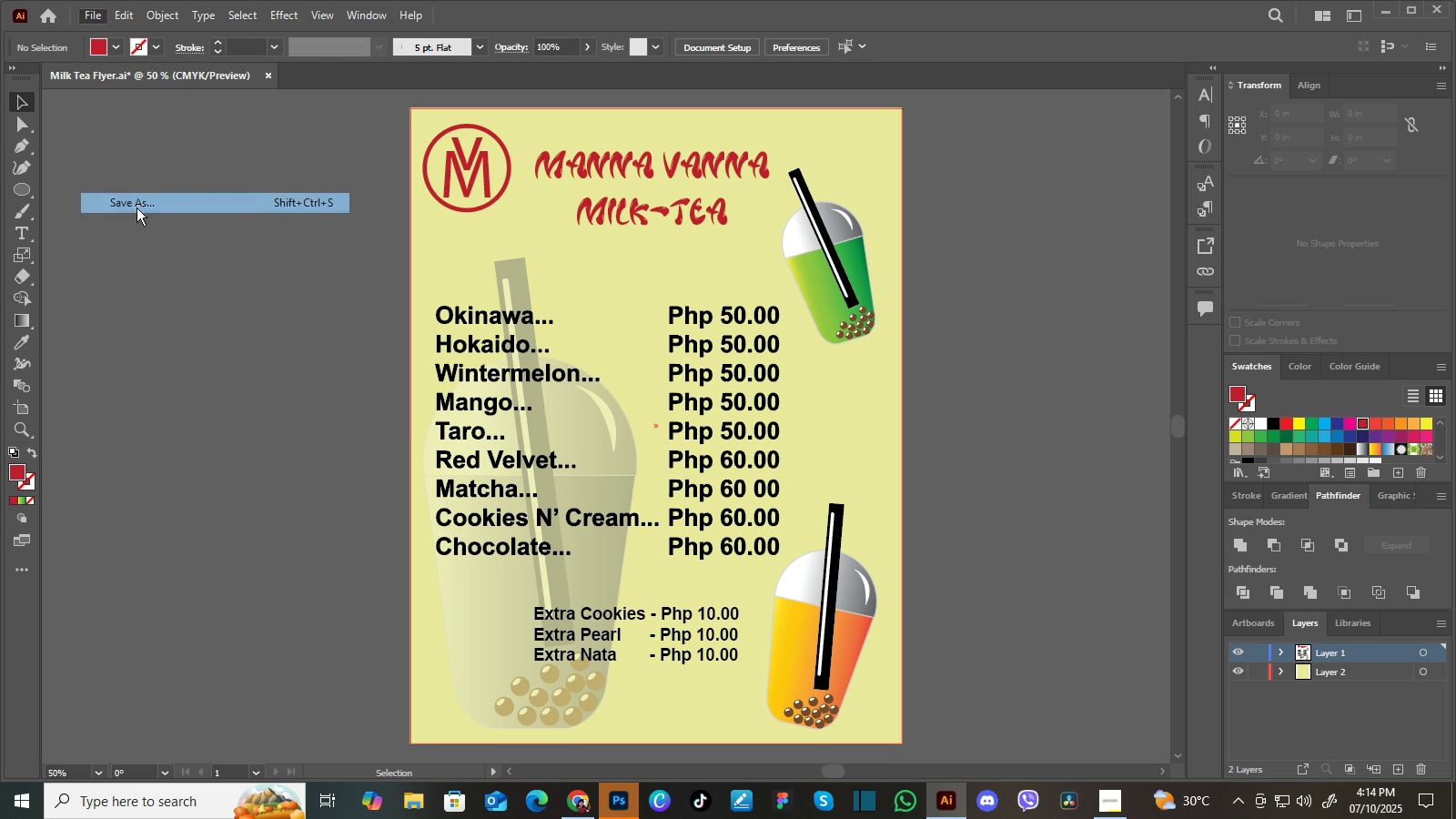 
left_click([136, 207])
 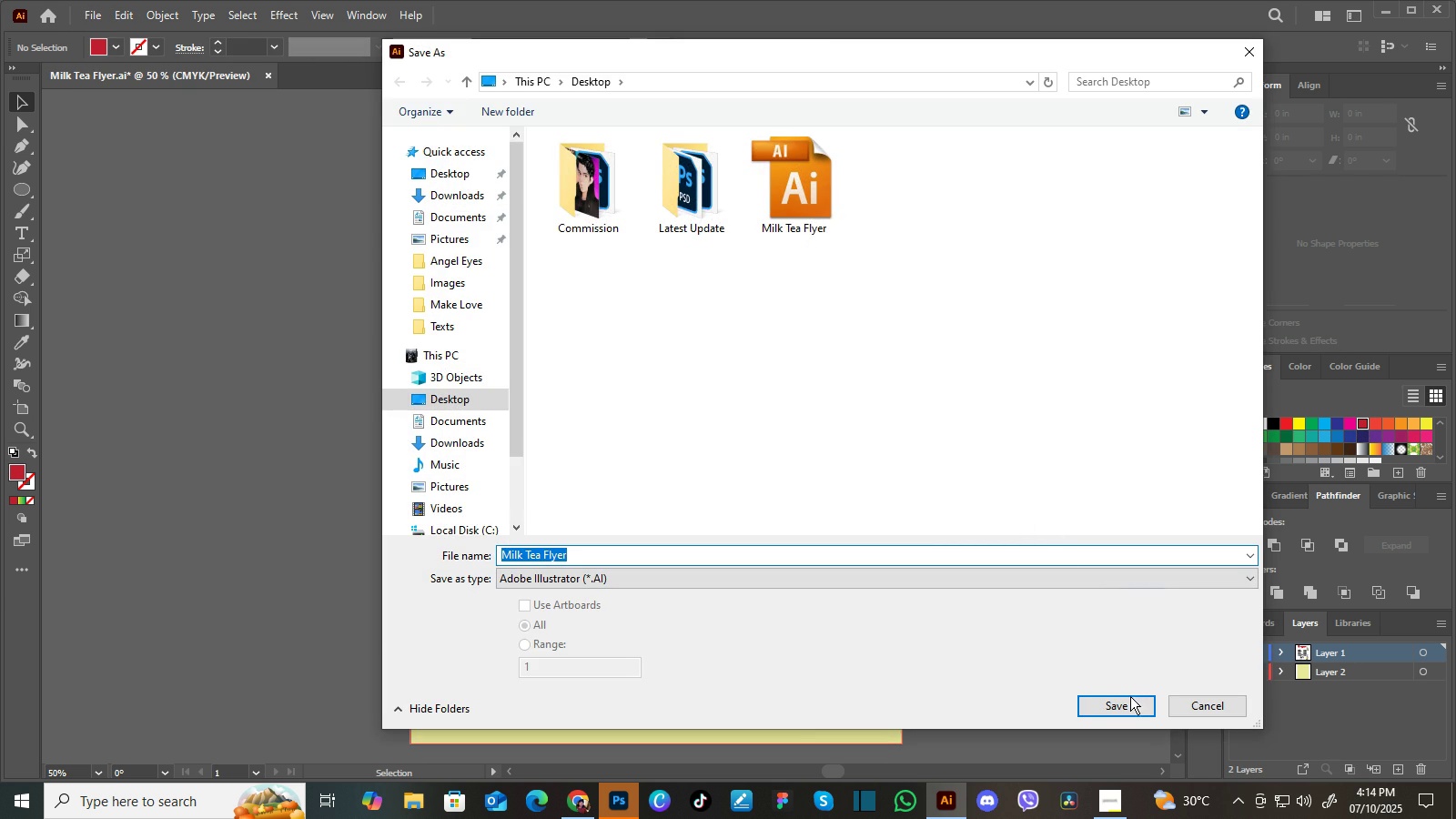 
left_click([1136, 708])
 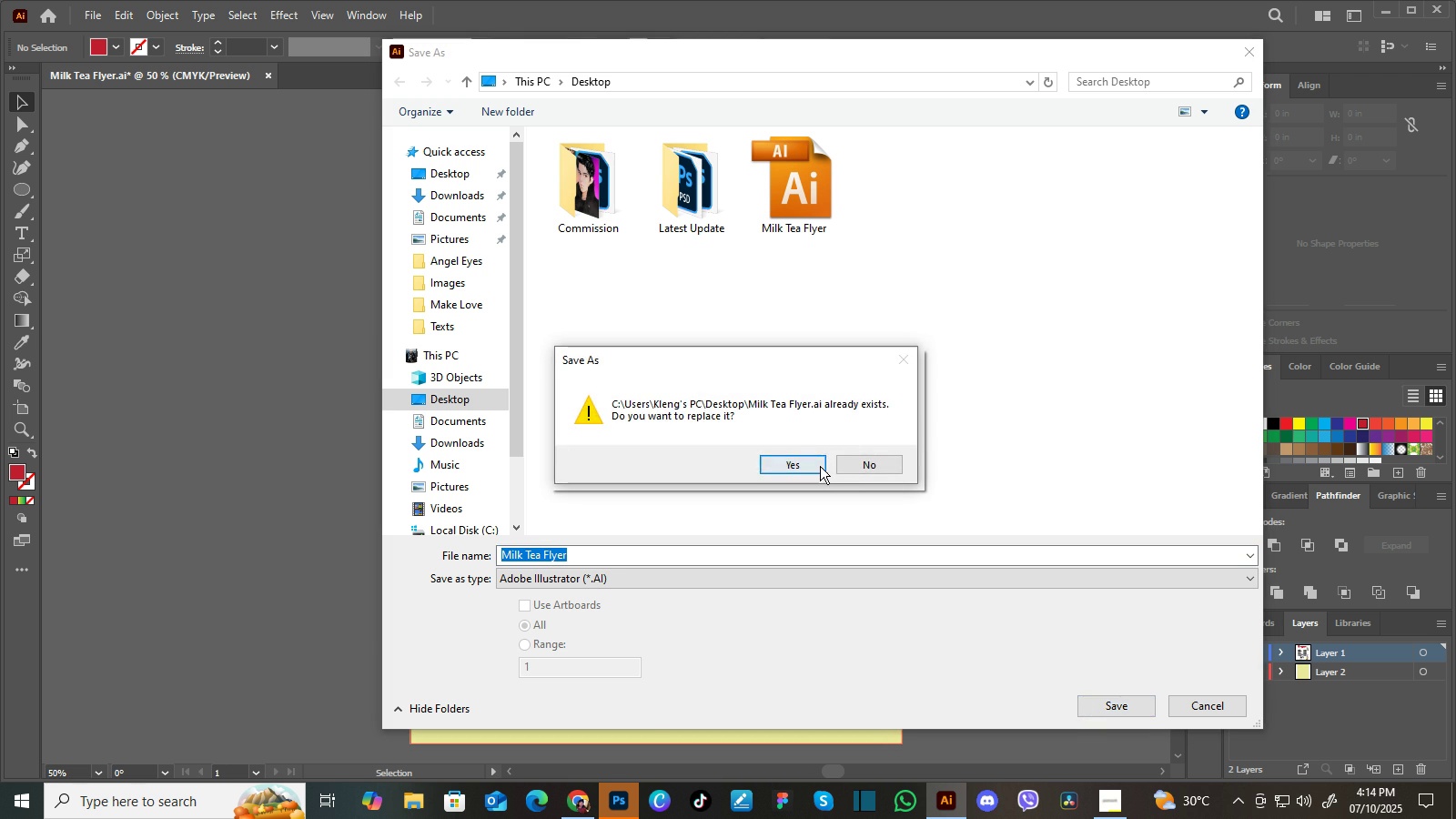 
left_click([820, 466])
 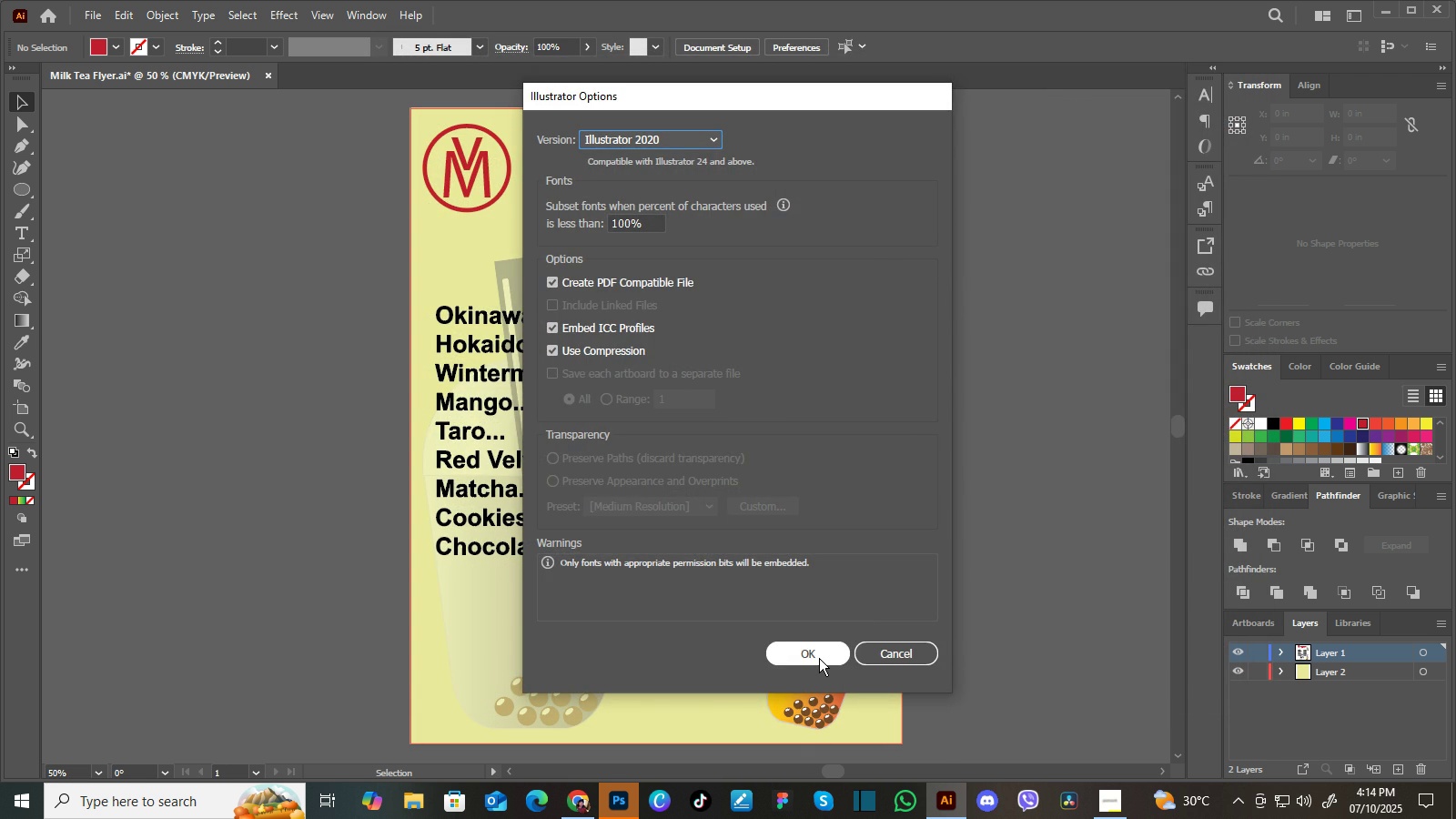 
left_click([818, 658])
 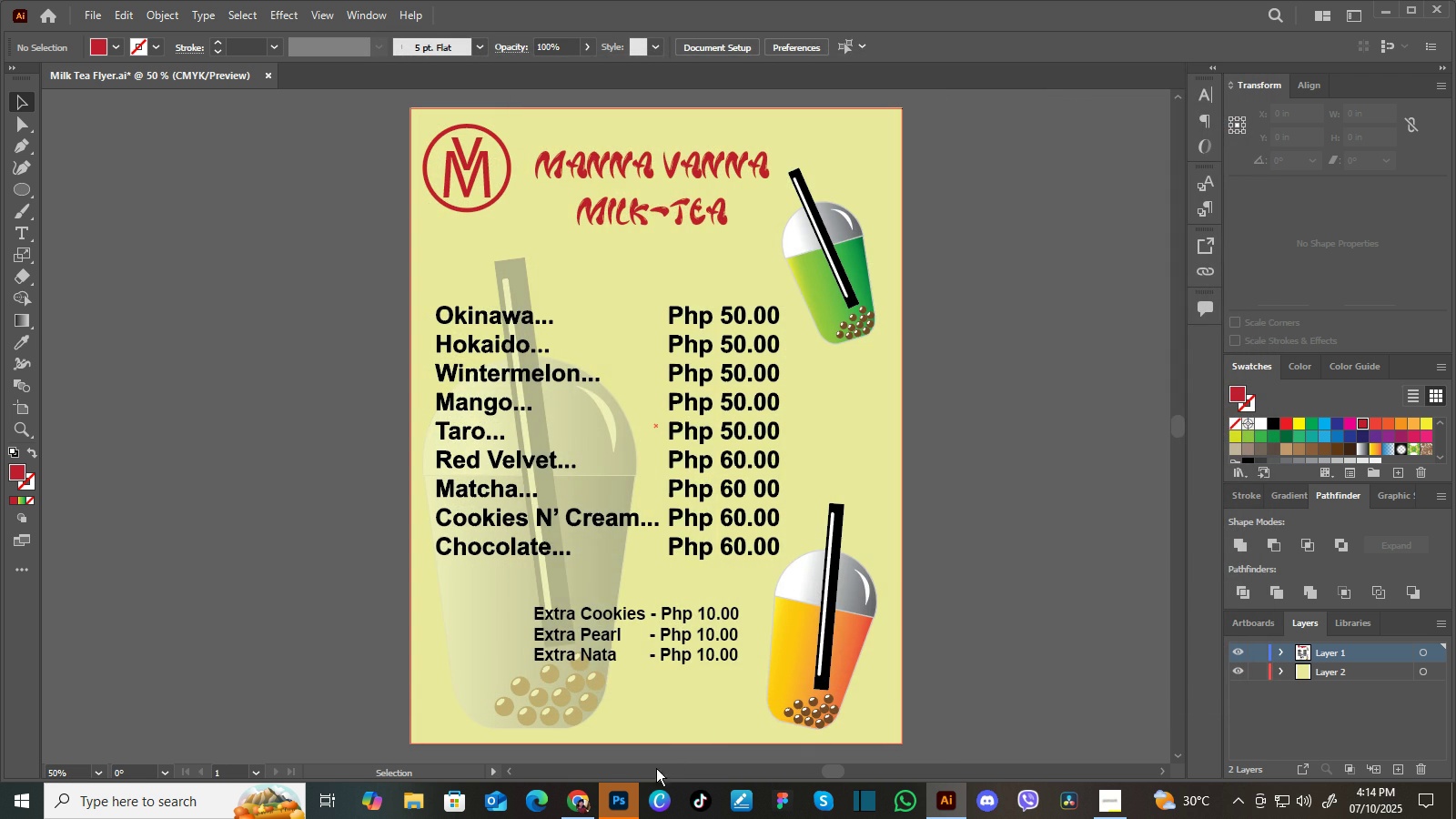 
left_click([628, 790])
 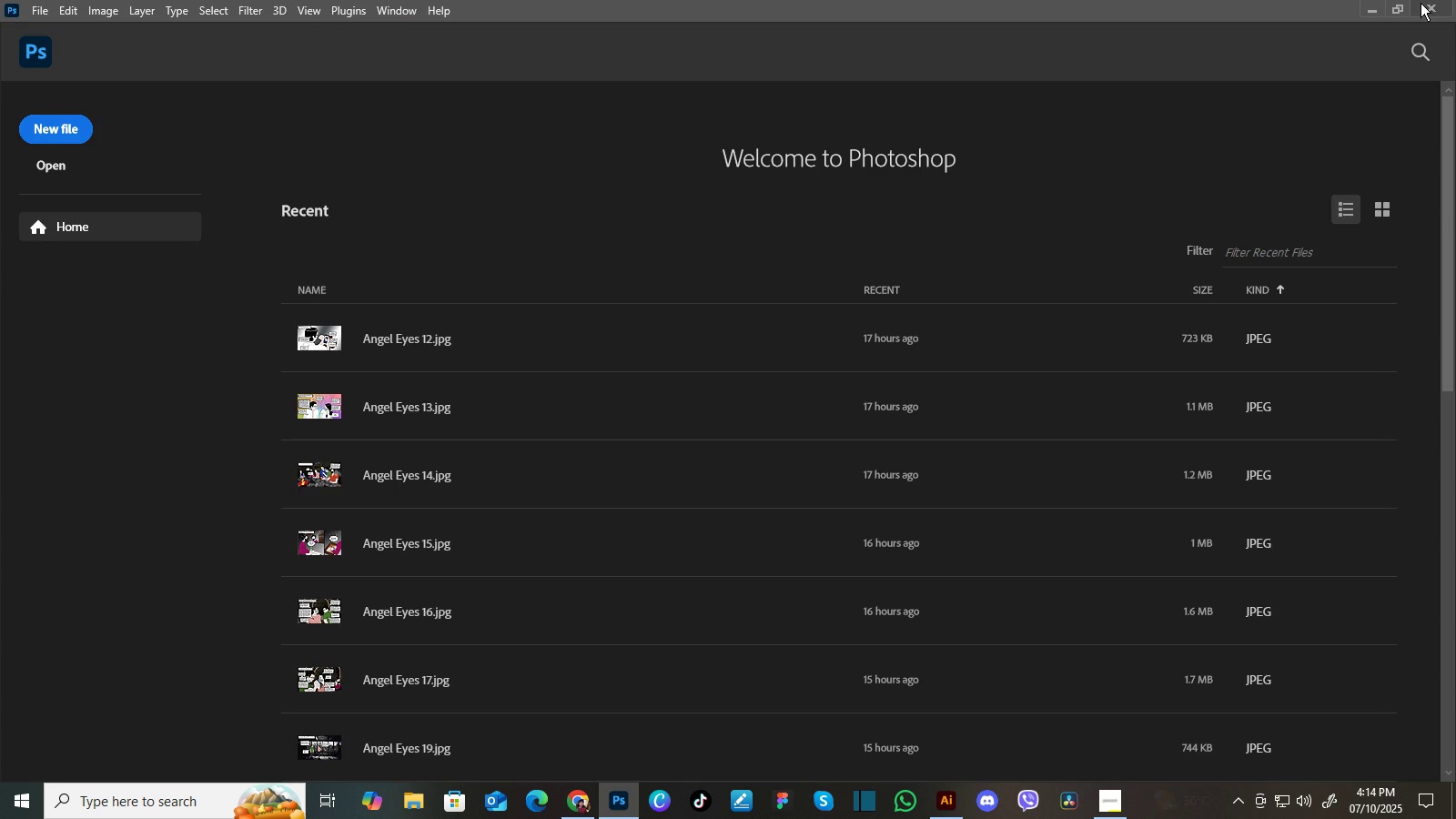 
left_click([1426, 5])
 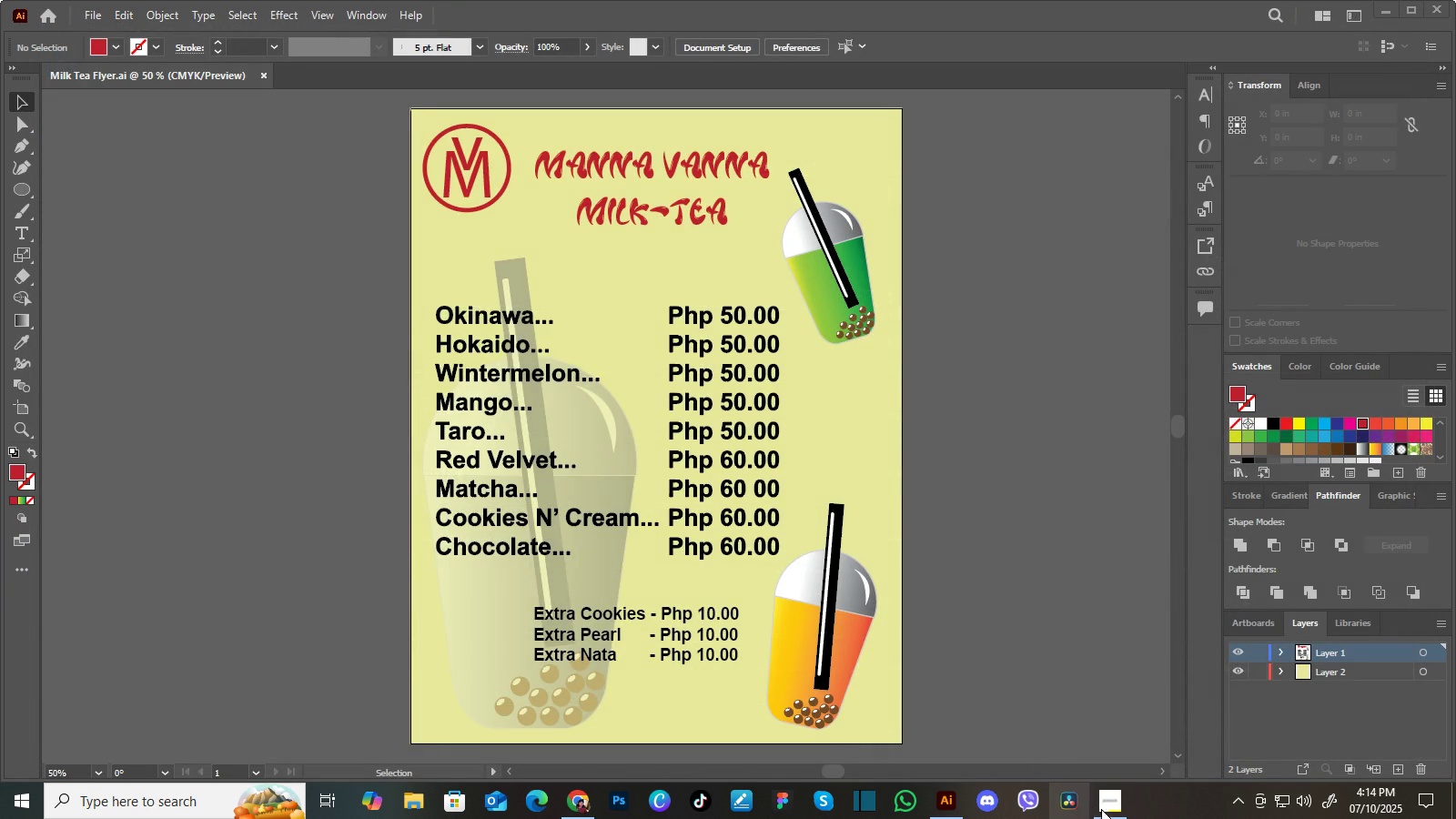 
left_click([1109, 809])